 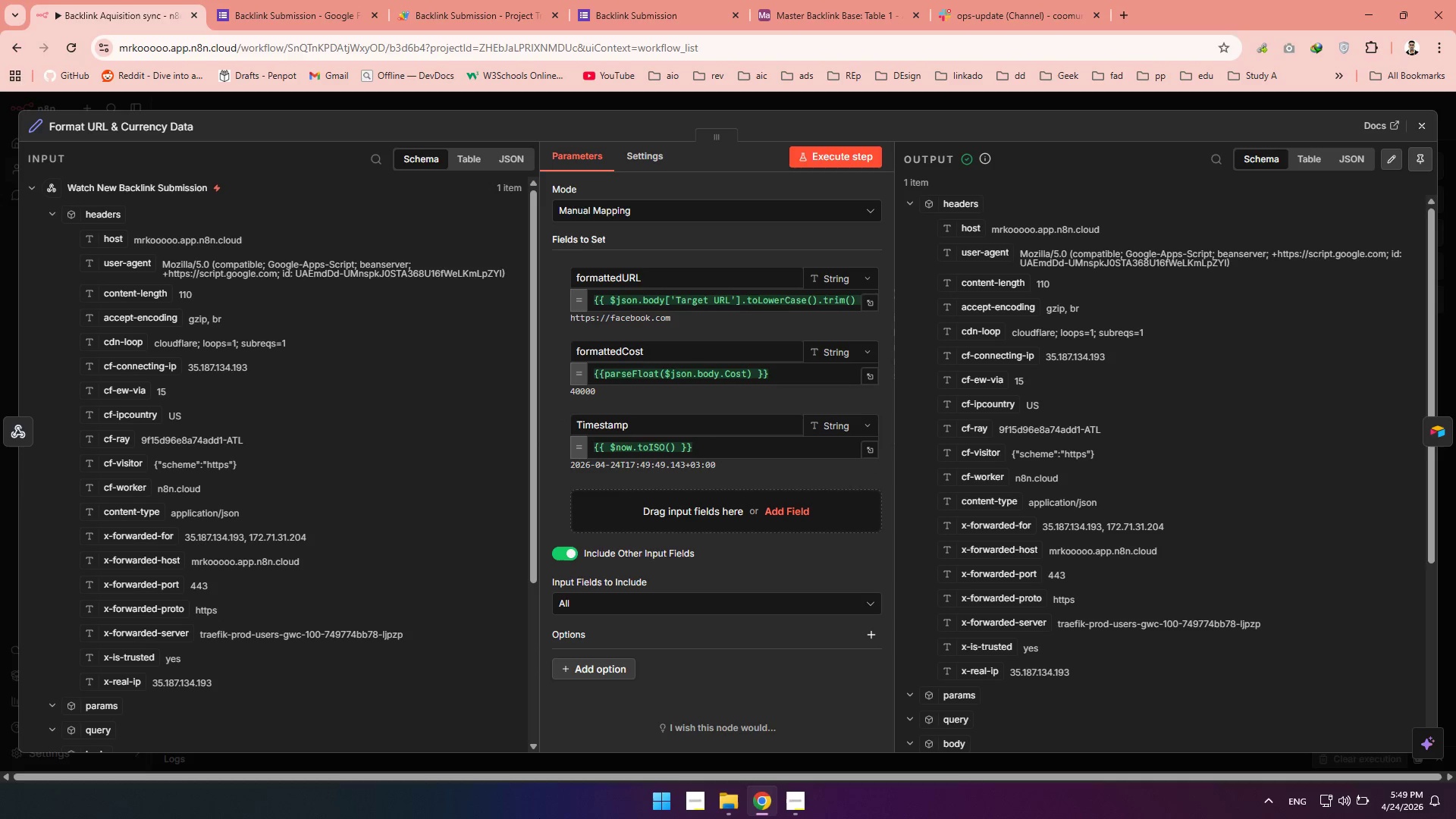 
left_click([1434, 441])
 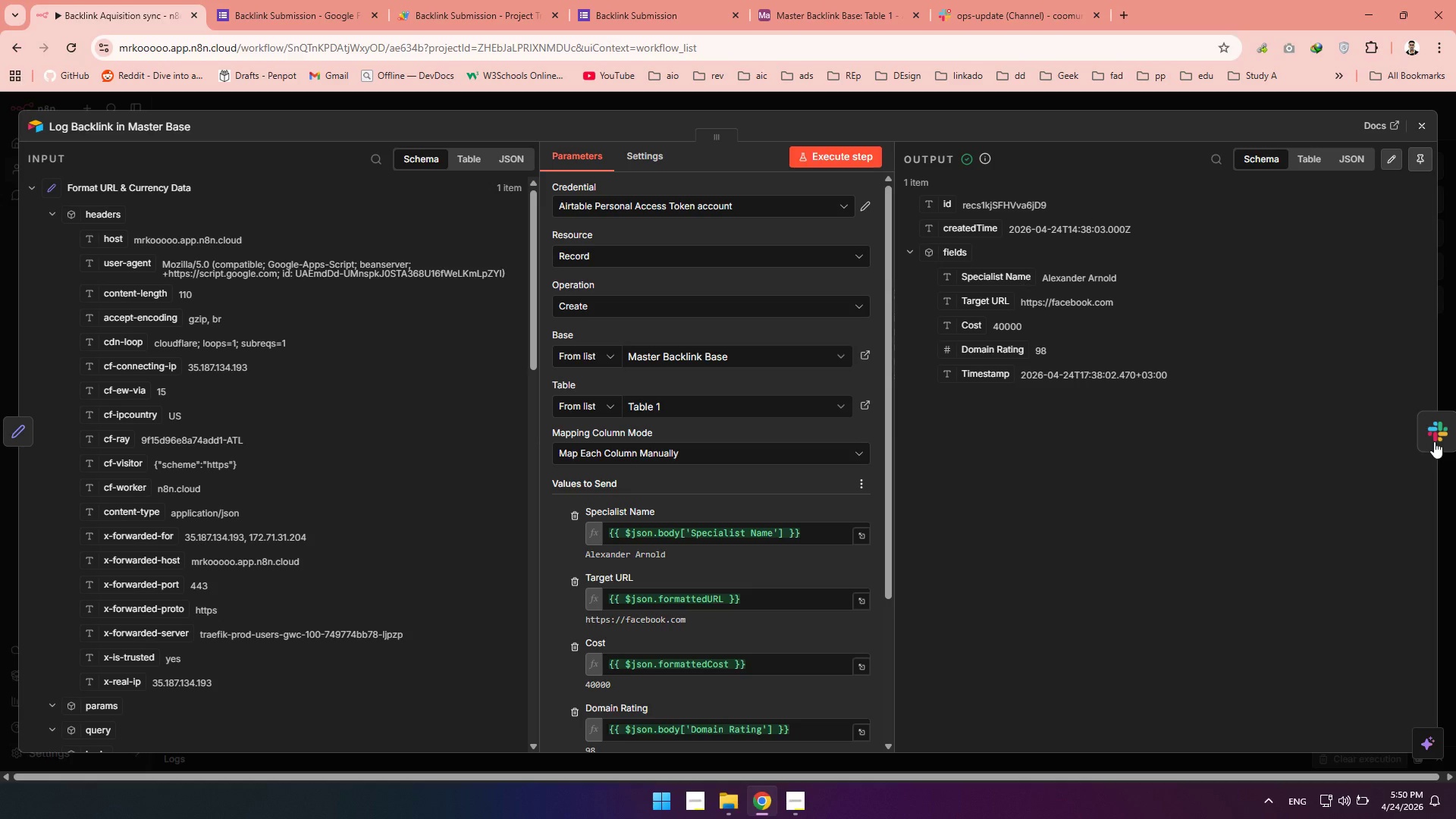 
left_click([1434, 441])
 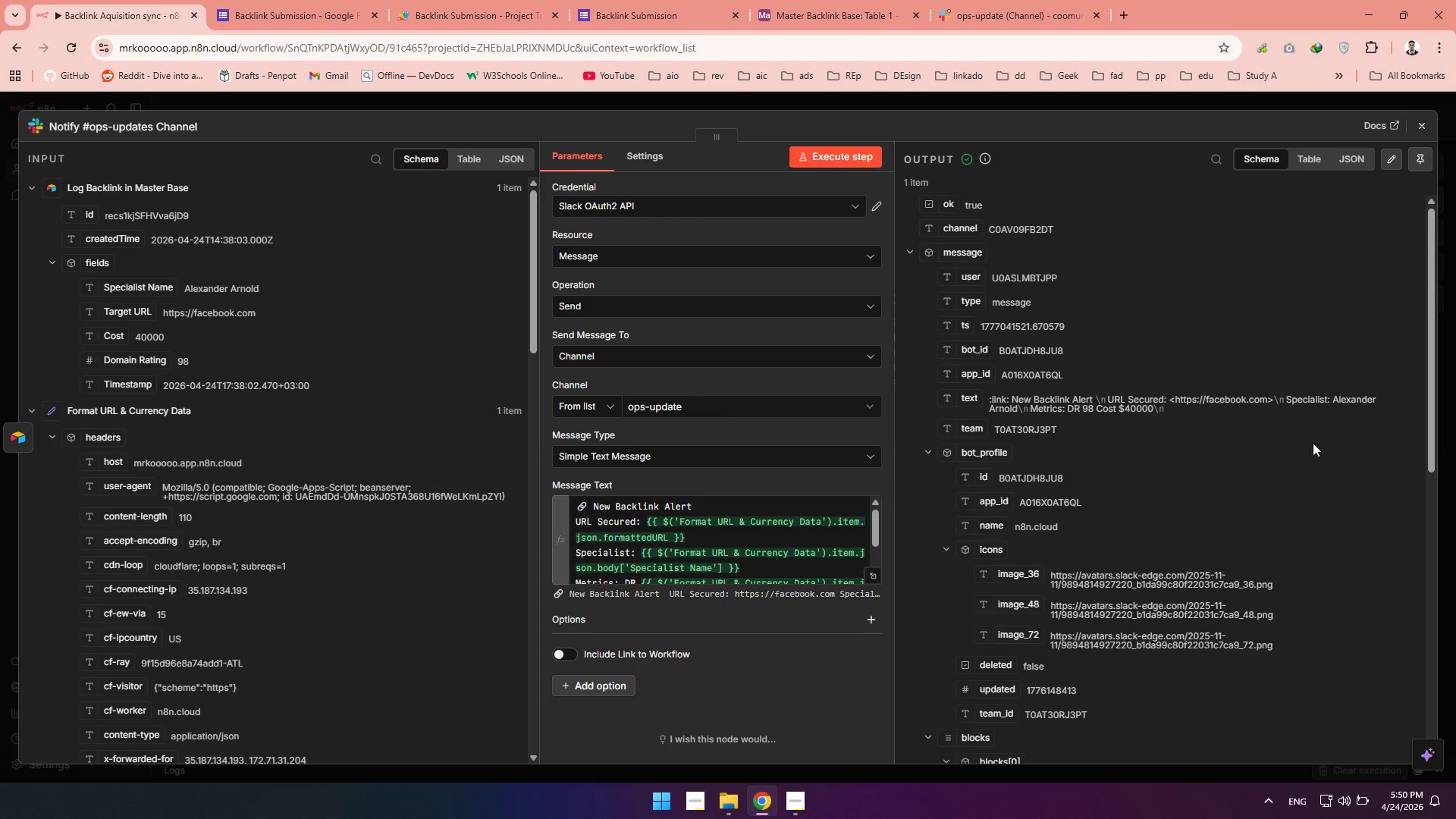 
scroll: coordinate [1152, 450], scroll_direction: up, amount: 1.0
 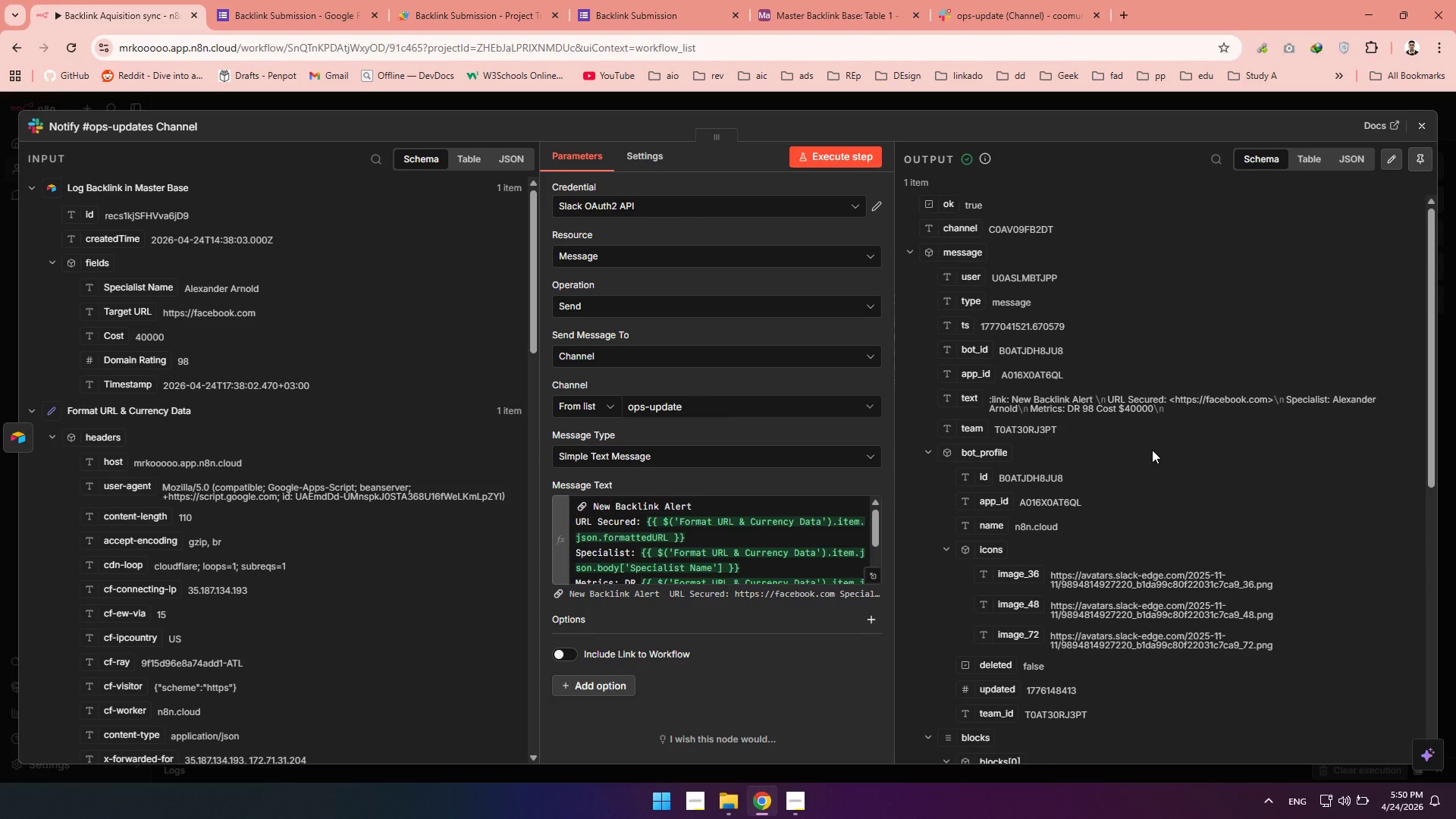 
scroll: coordinate [1152, 450], scroll_direction: down, amount: 4.0
 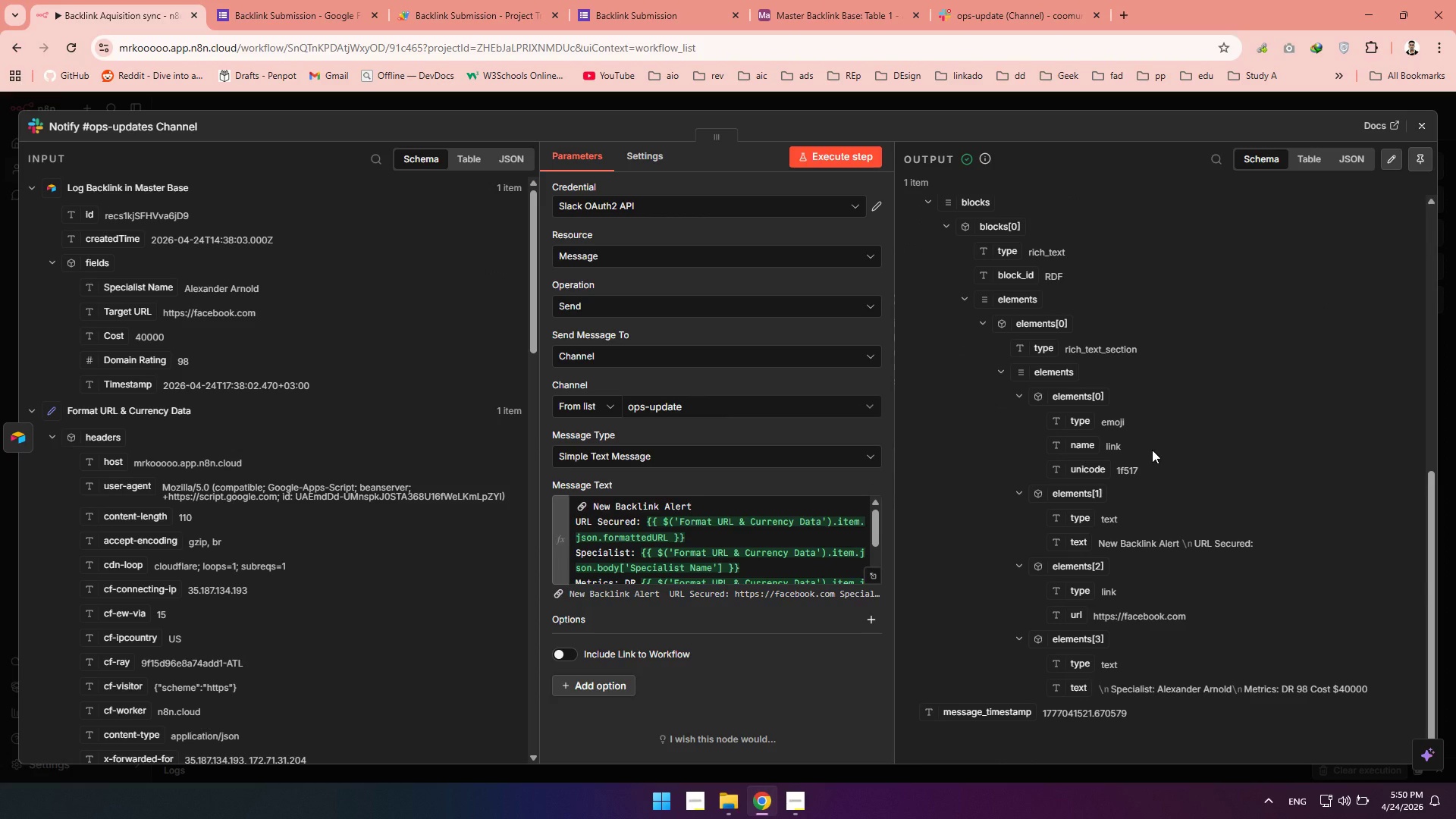 
wait(10.06)
 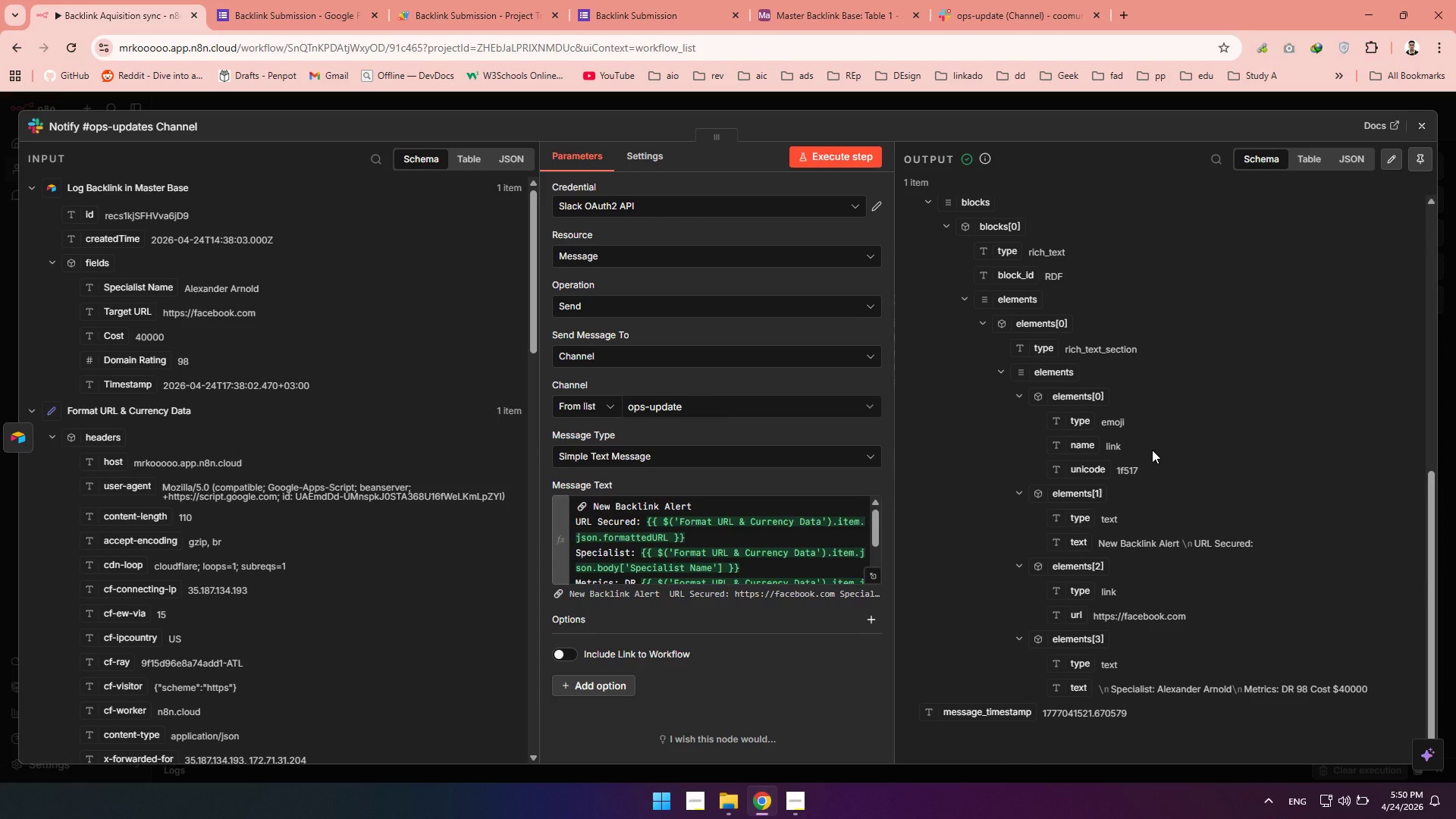 
left_click([1417, 121])
 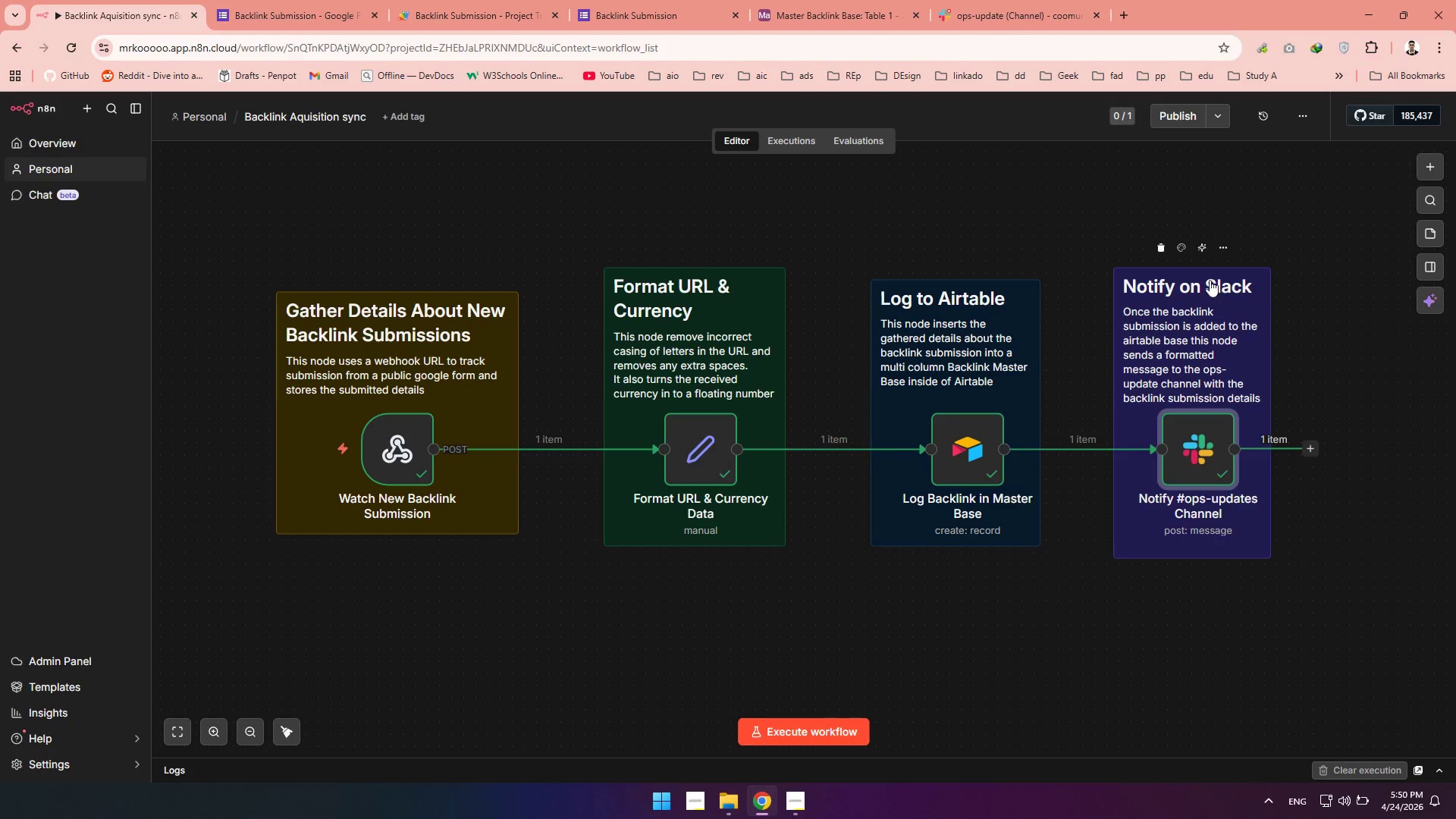 
left_click_drag(start_coordinate=[1192, 266], to_coordinate=[1192, 259])
 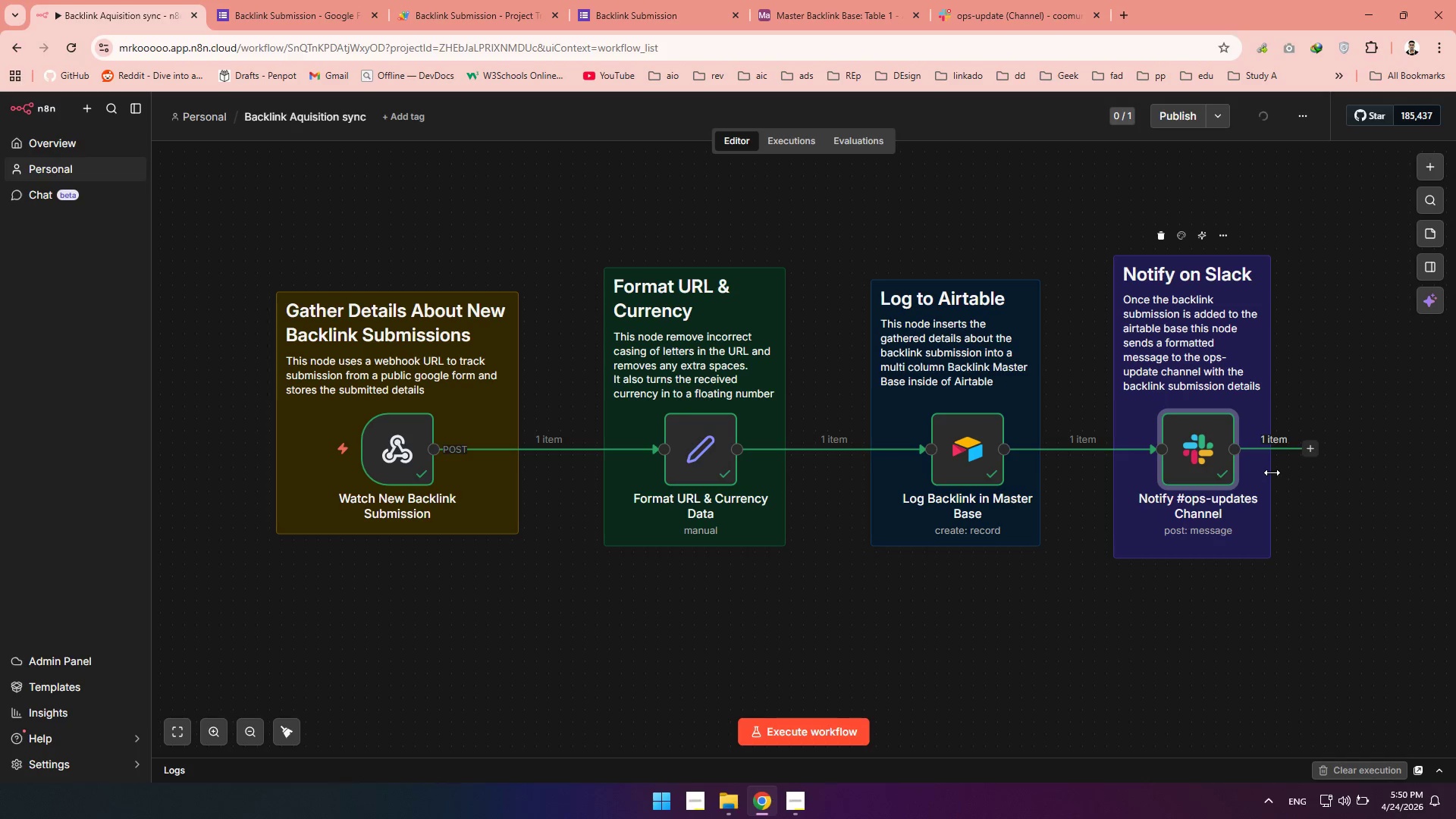 
left_click_drag(start_coordinate=[1272, 471], to_coordinate=[1277, 469])
 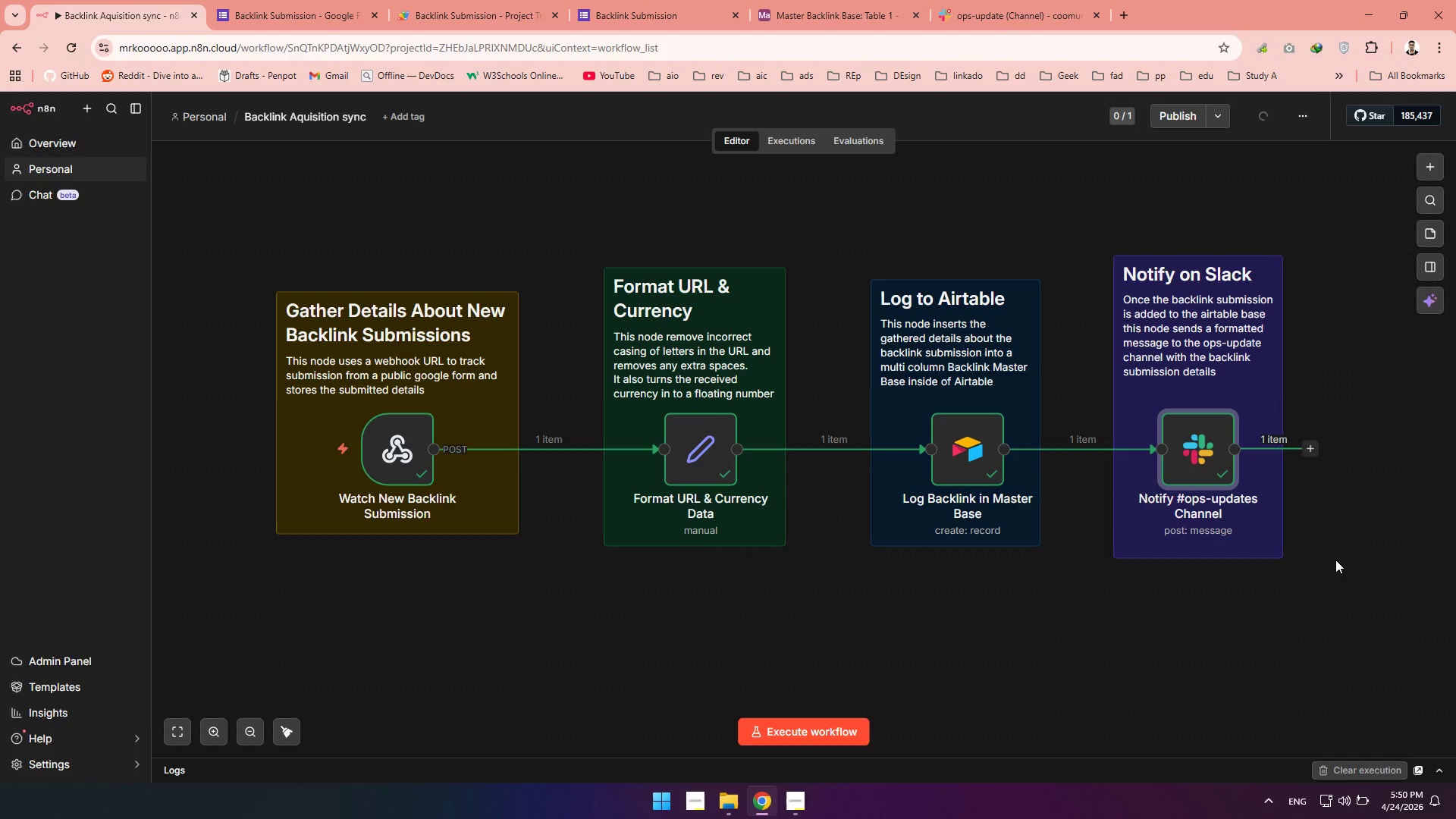 
left_click([1336, 560])
 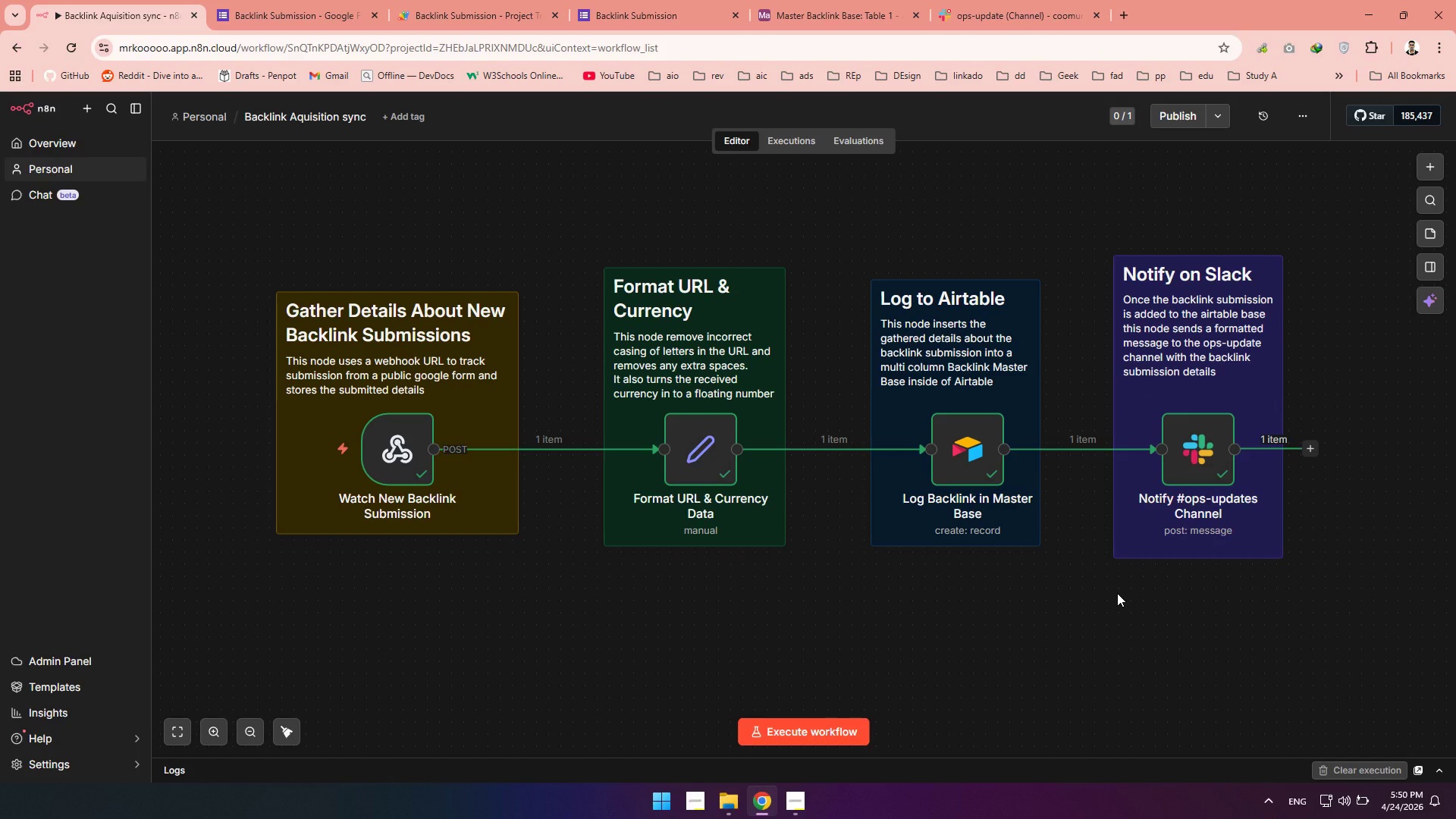 
wait(8.48)
 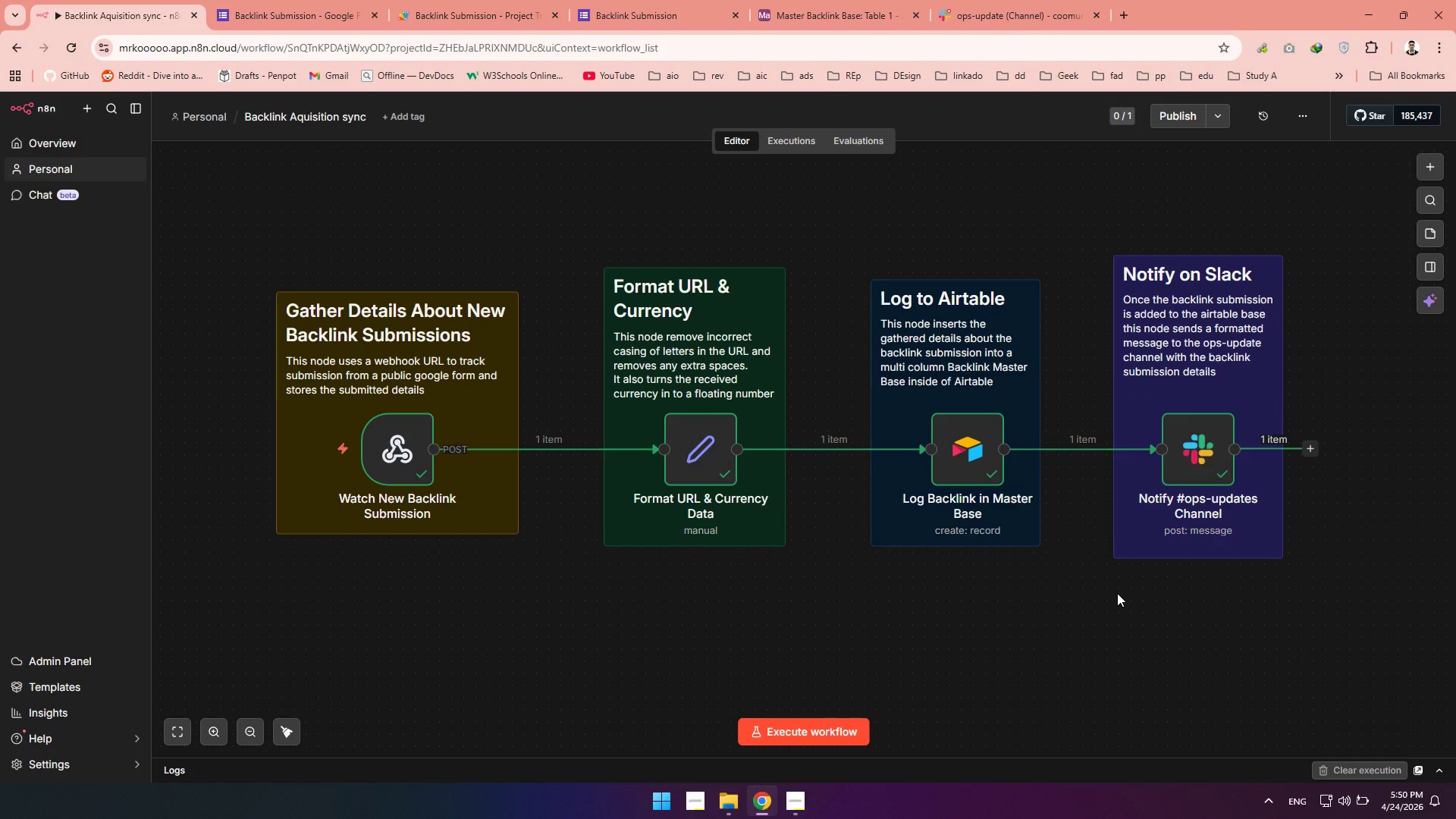 
left_click([1056, 628])
 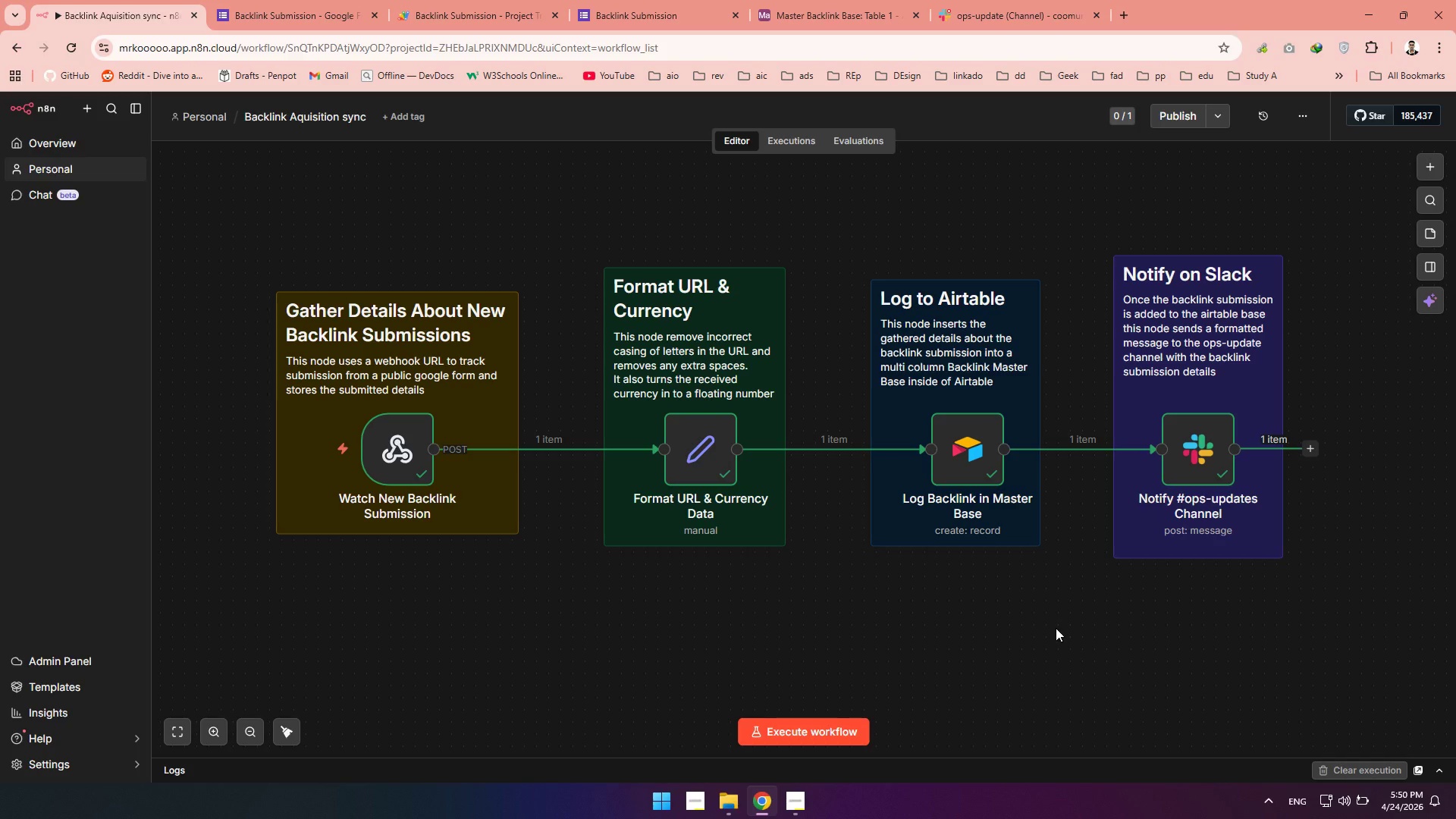 
wait(10.09)
 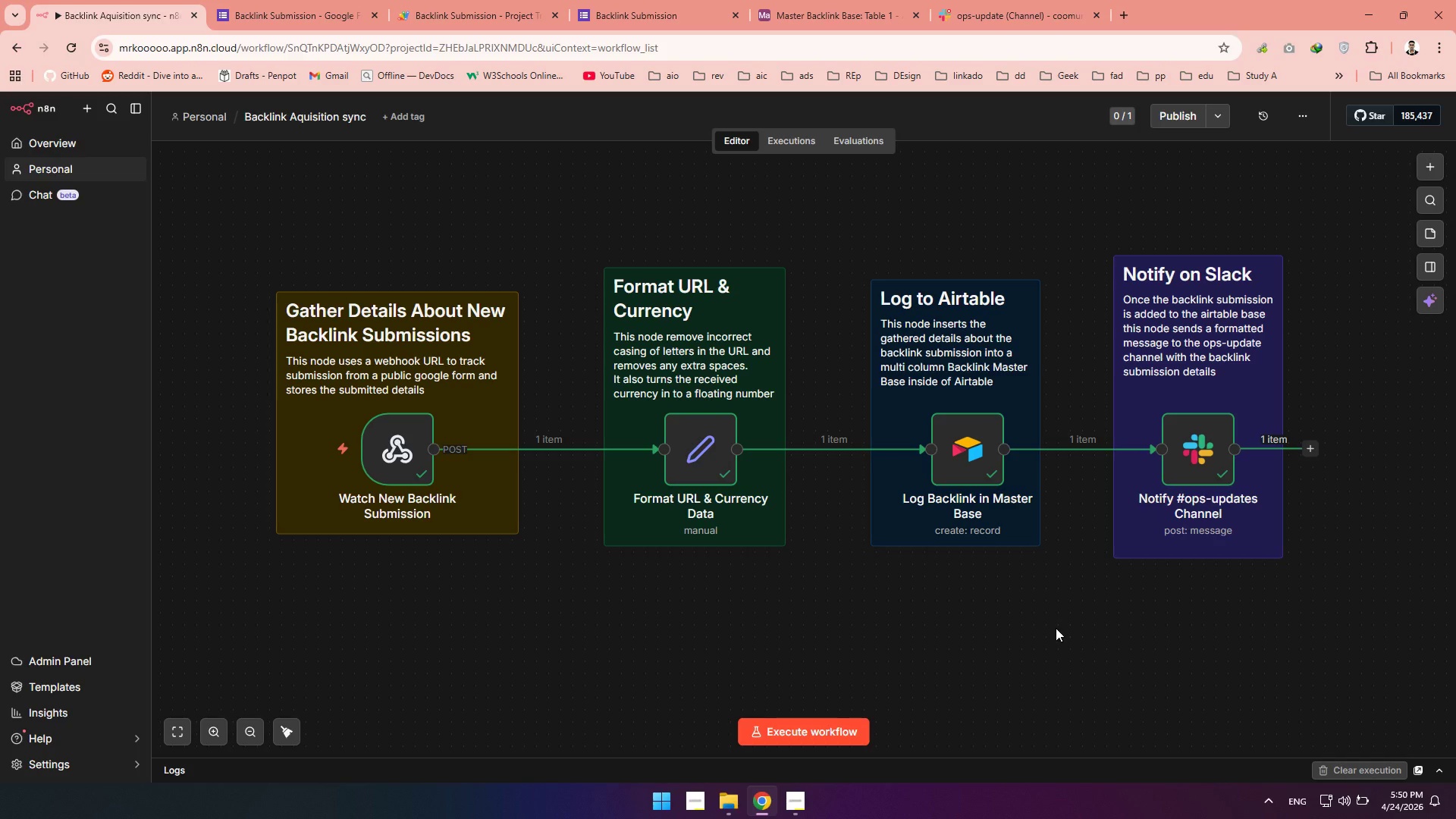 
left_click([1056, 628])
 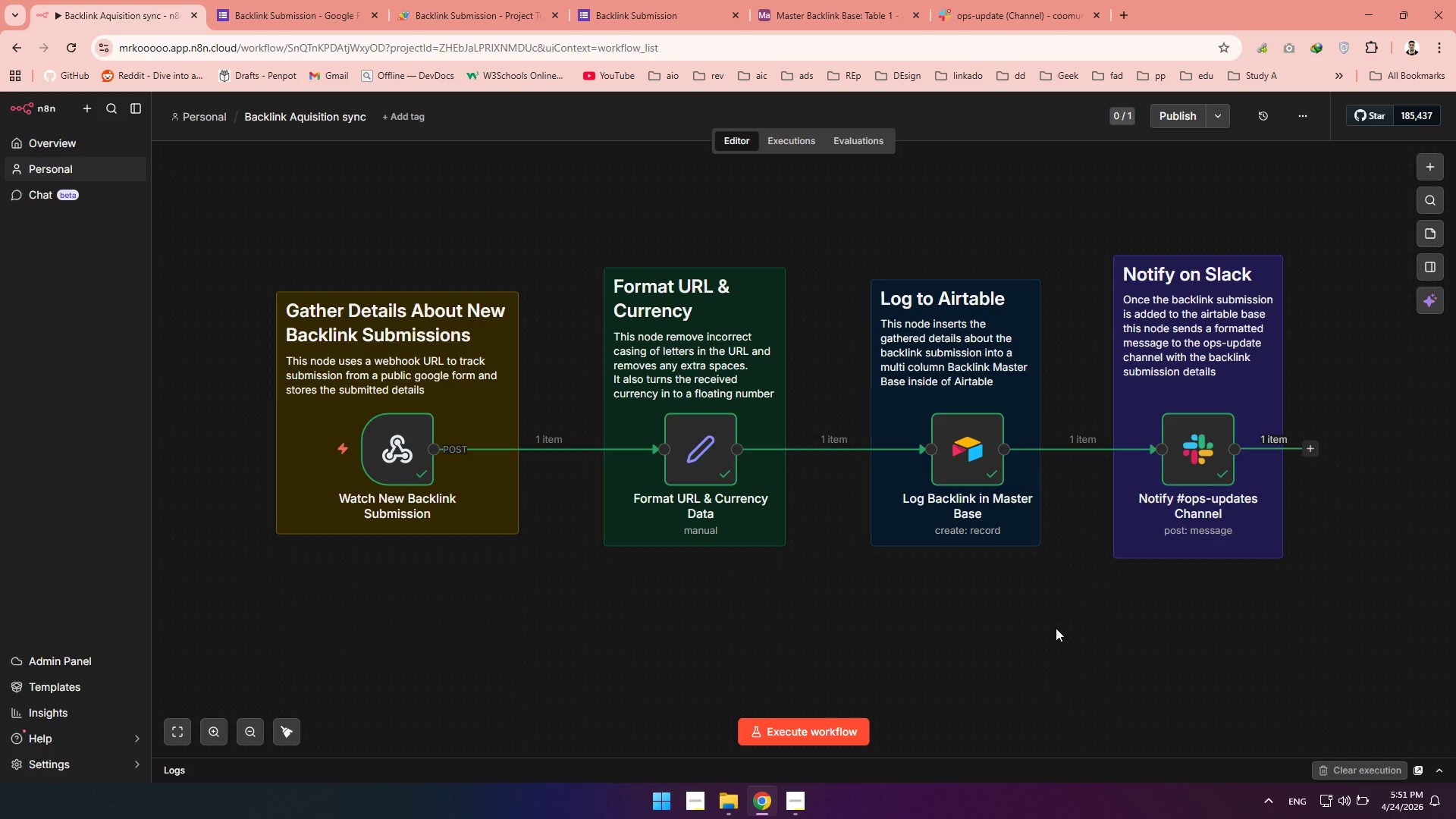 
wait(42.52)
 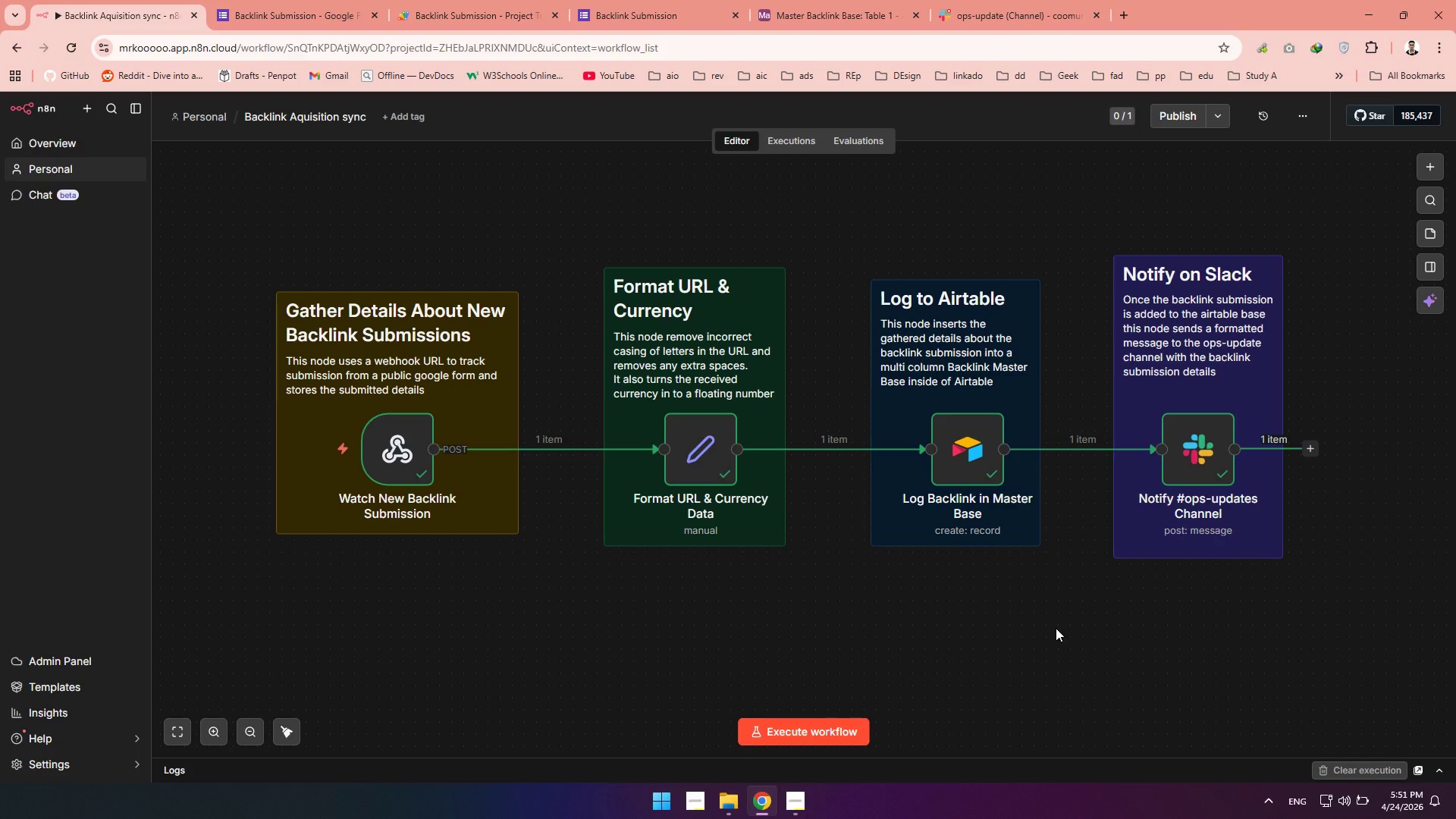 
left_click([785, 137])
 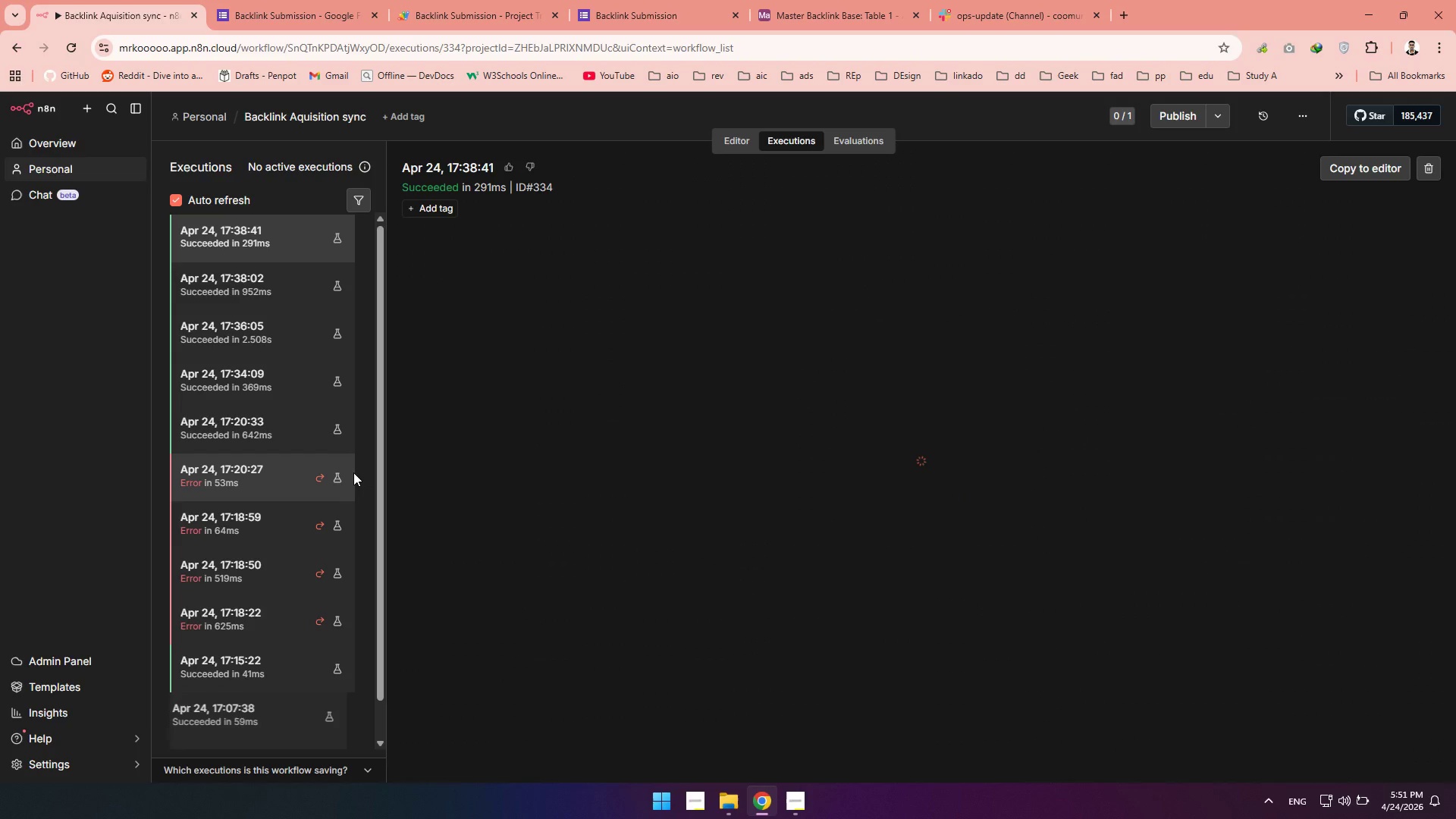 
scroll: coordinate [230, 456], scroll_direction: down, amount: 9.0
 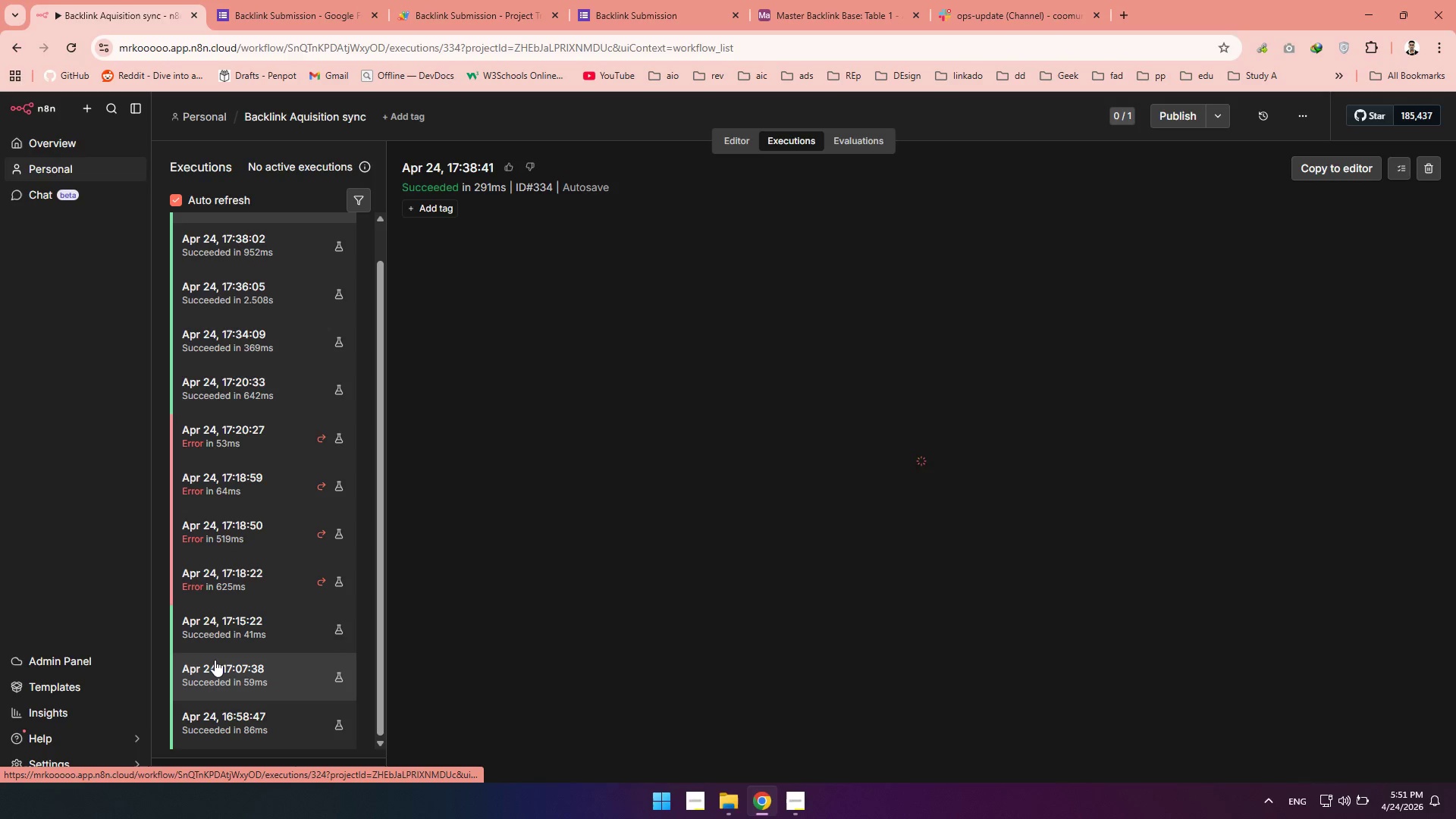 
left_click([215, 660])
 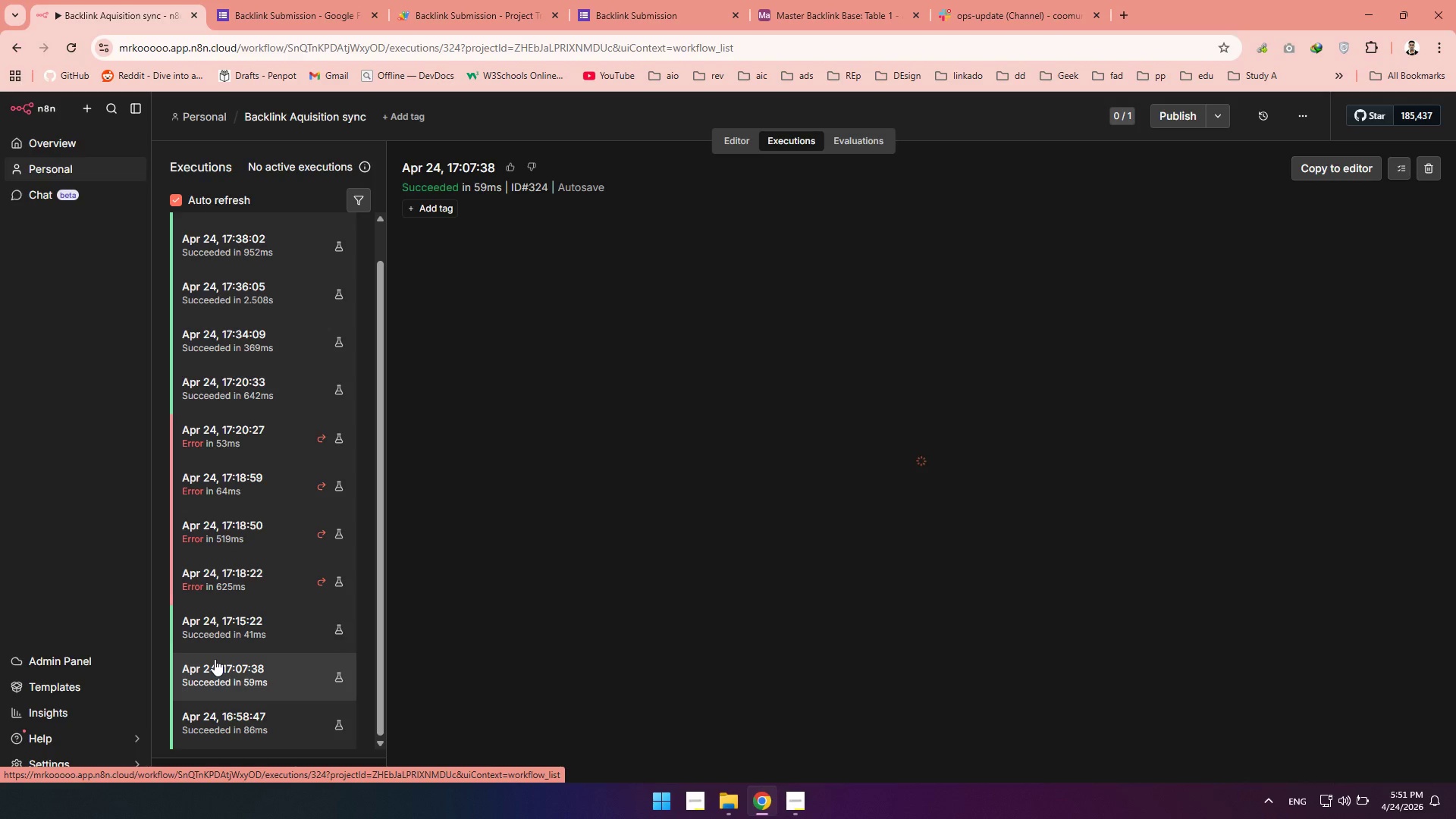 
wait(10.58)
 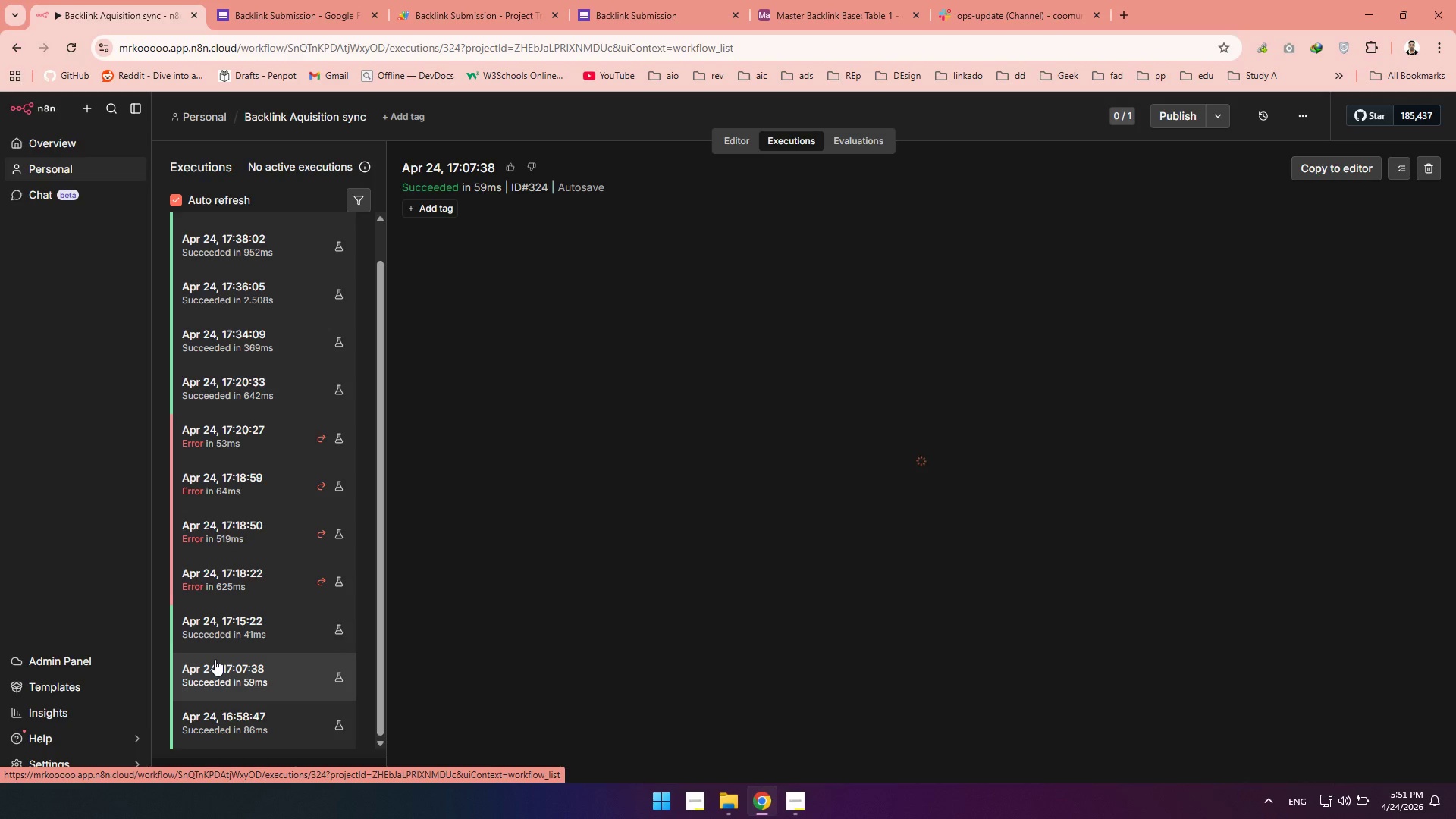 
left_click([806, 802])